 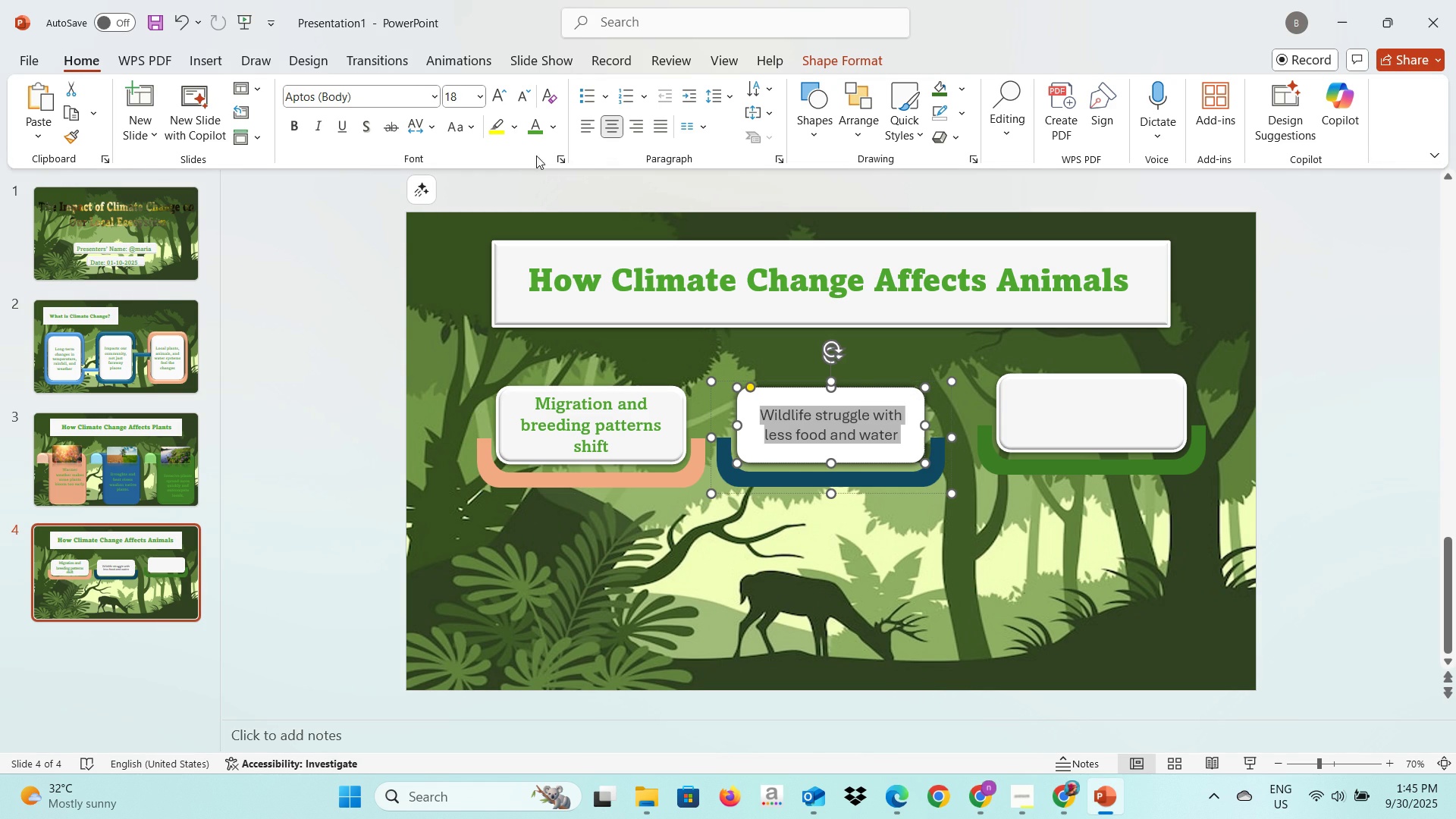 
left_click([435, 101])
 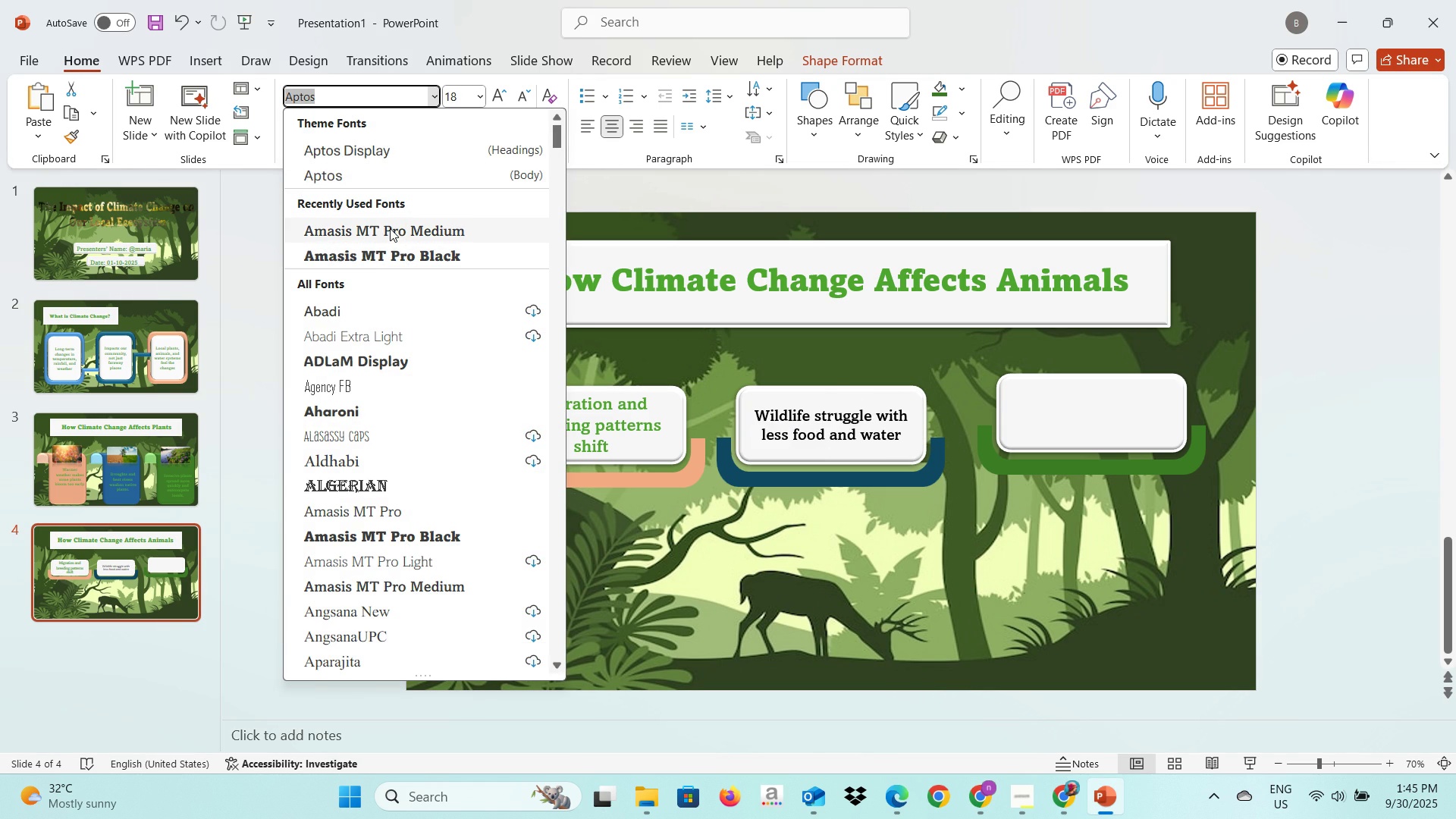 
left_click([390, 228])
 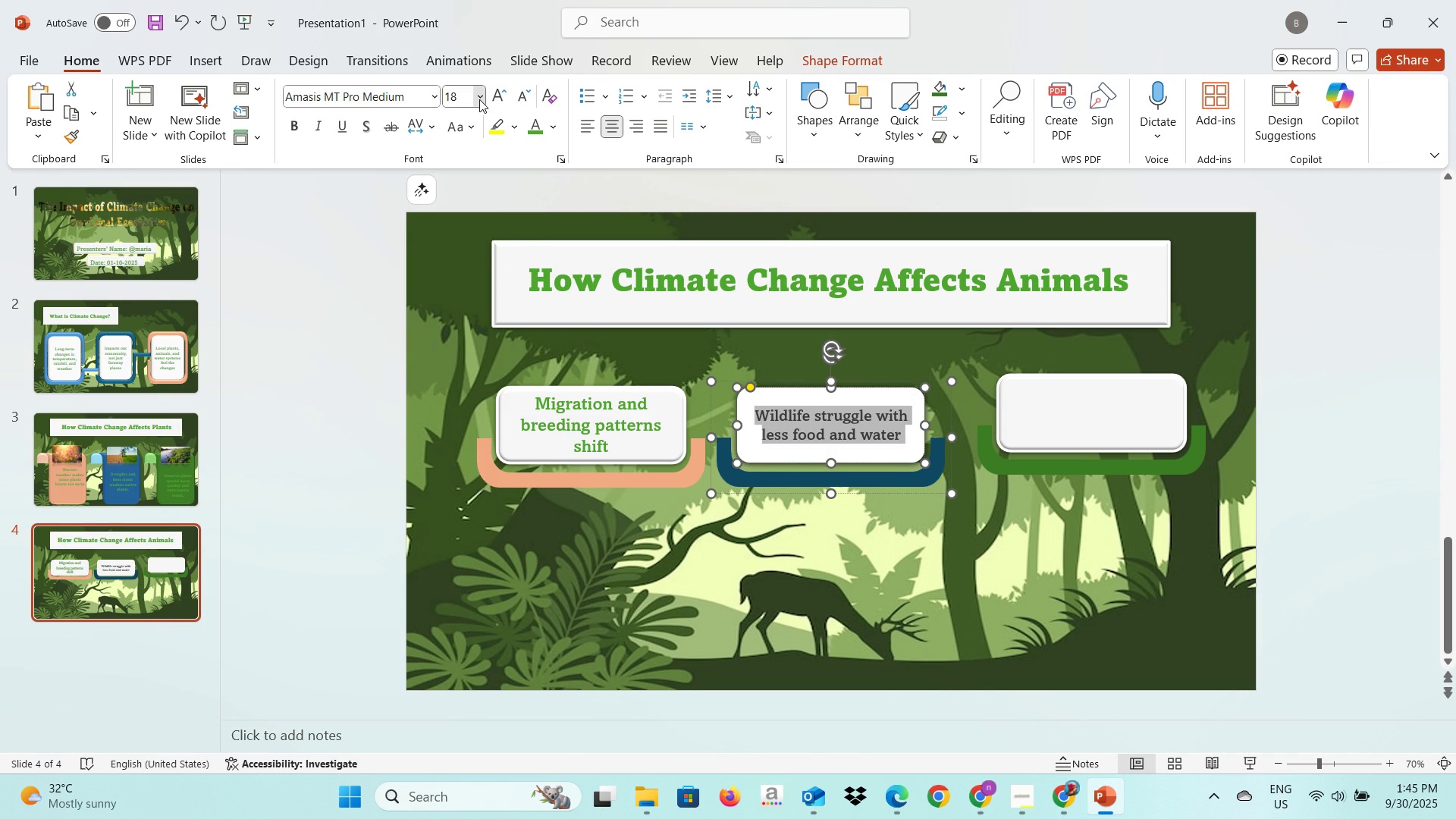 
left_click([479, 99])
 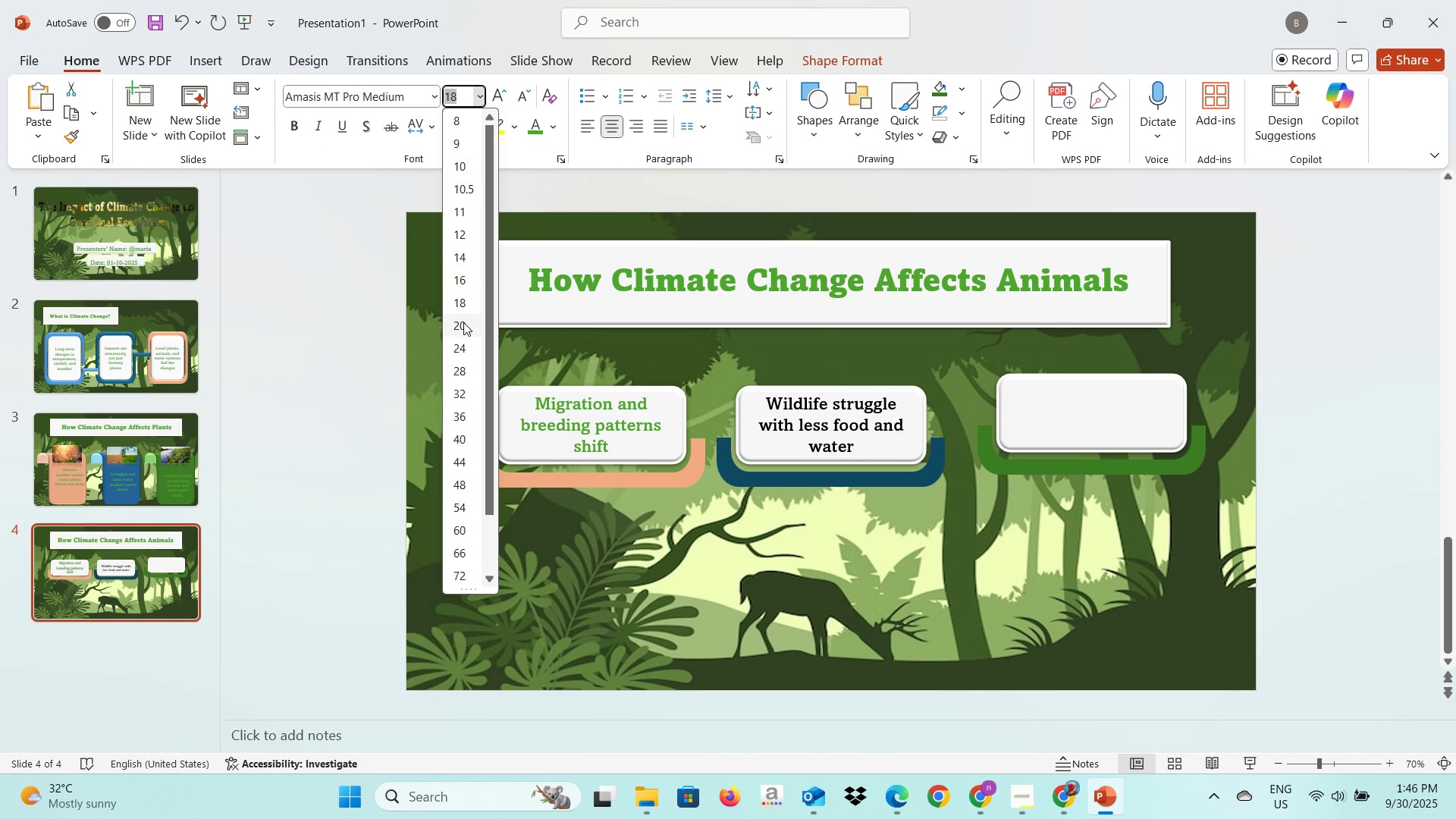 
left_click([463, 322])
 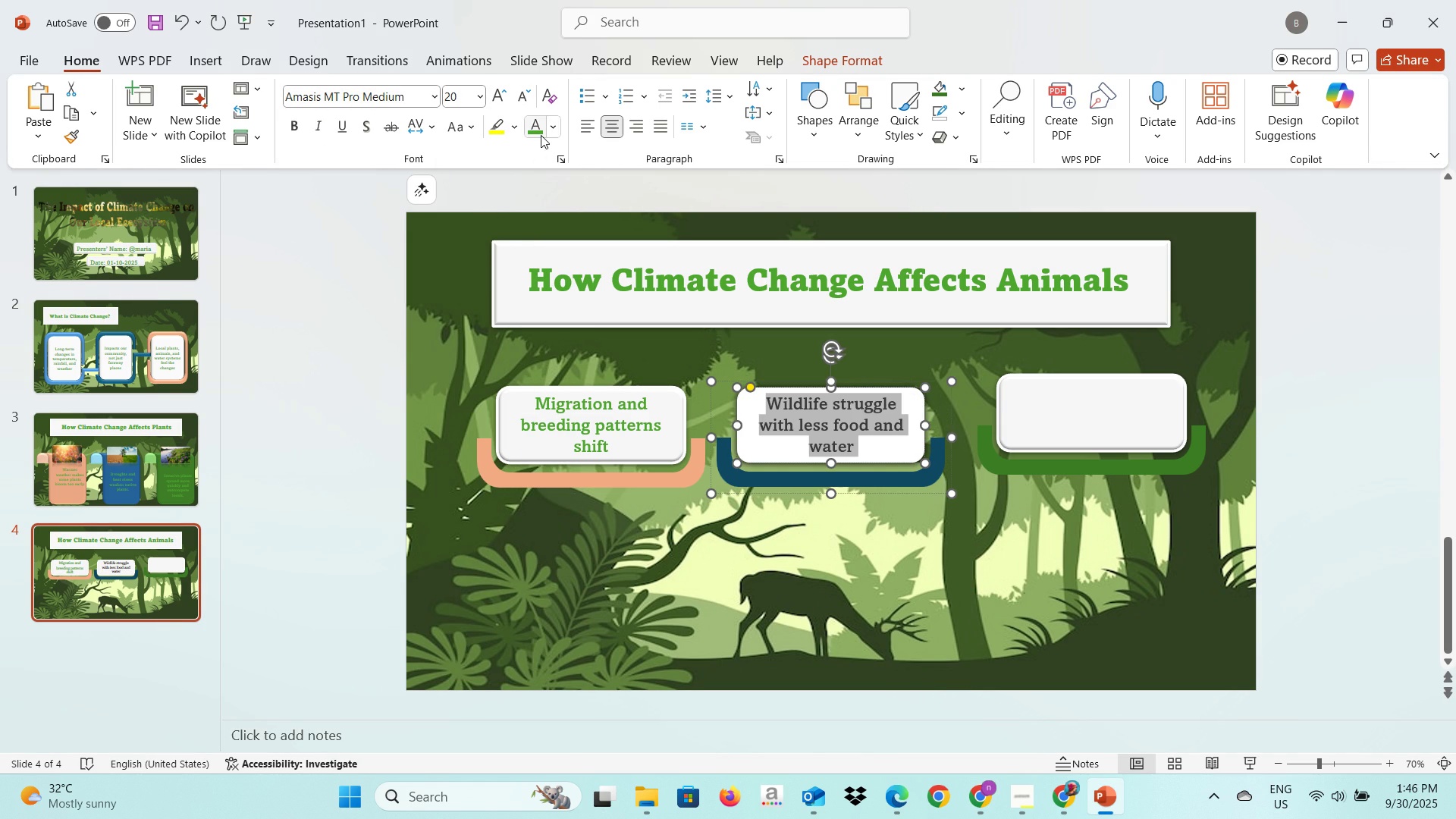 
left_click([541, 135])
 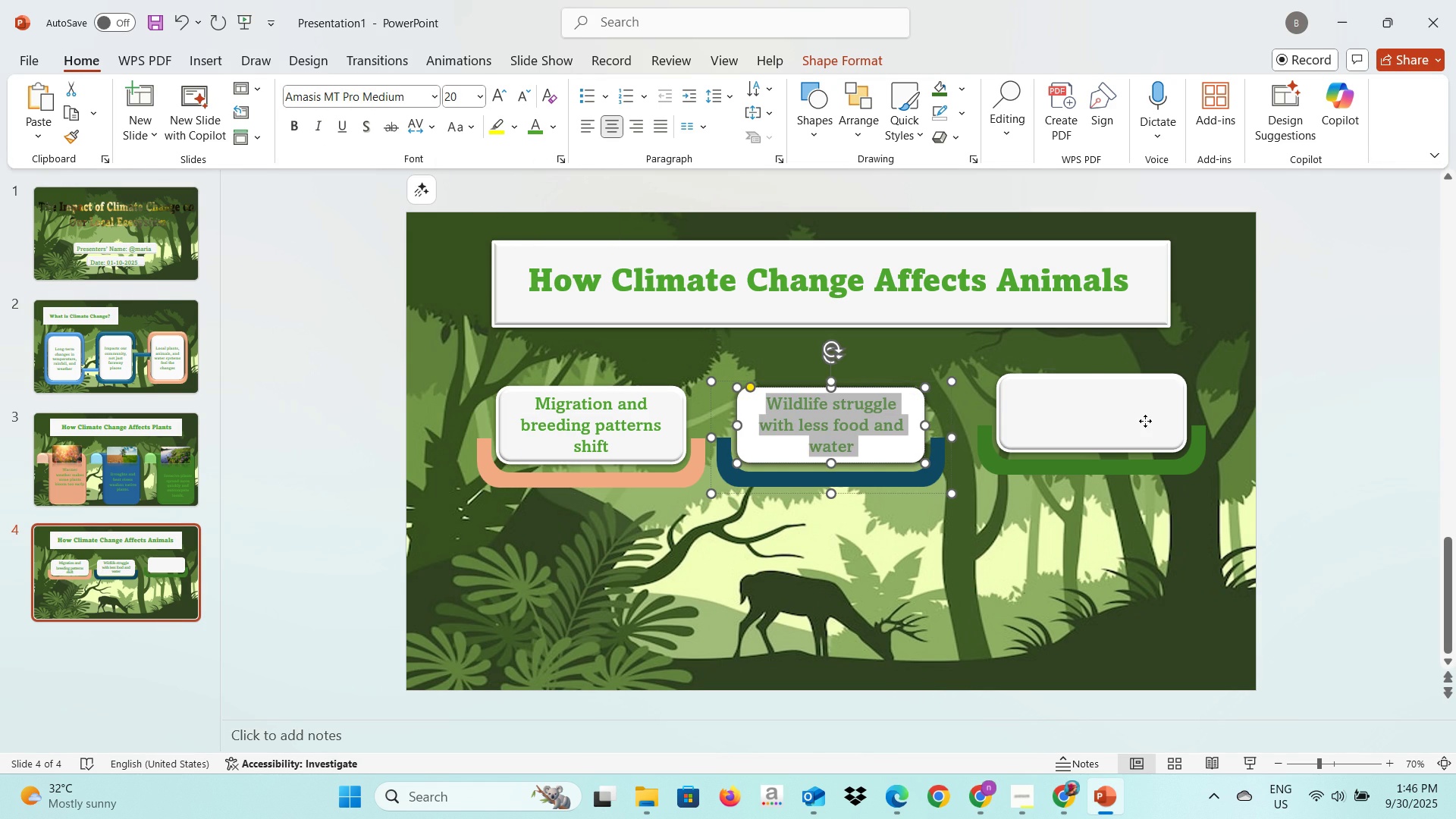 
left_click([1145, 421])
 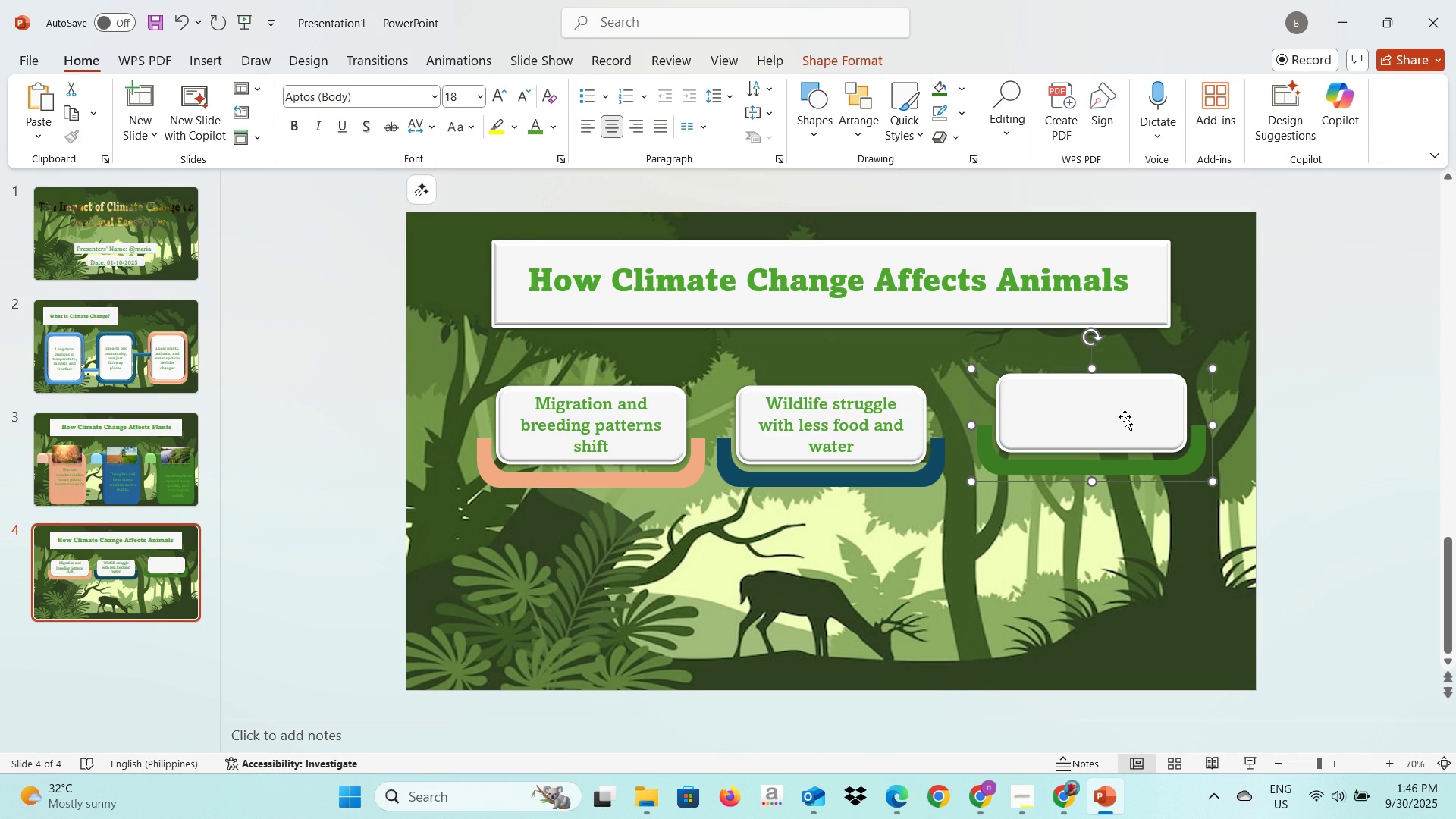 
double_click([1125, 416])
 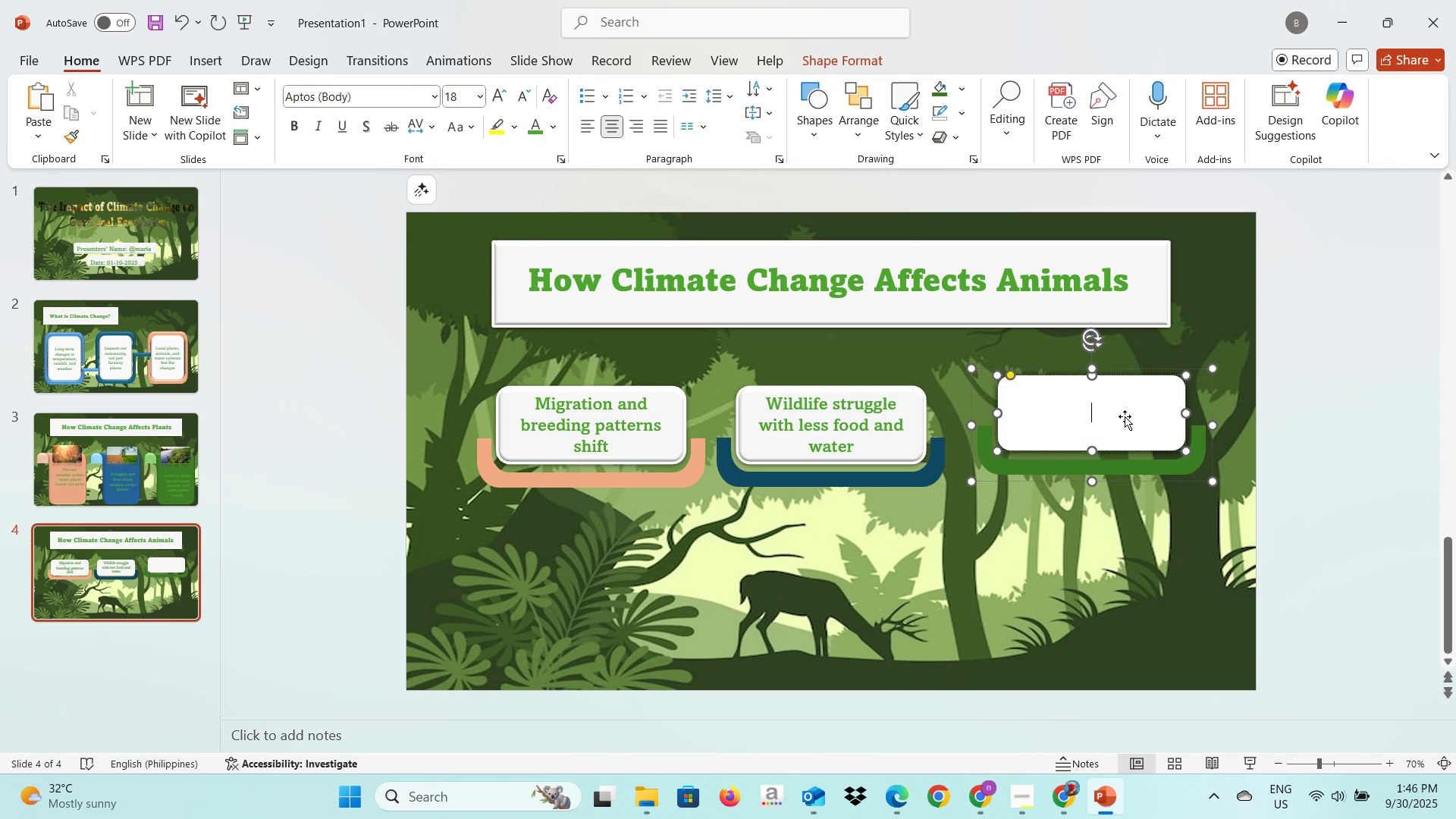 
key(Alt+AltLeft)
 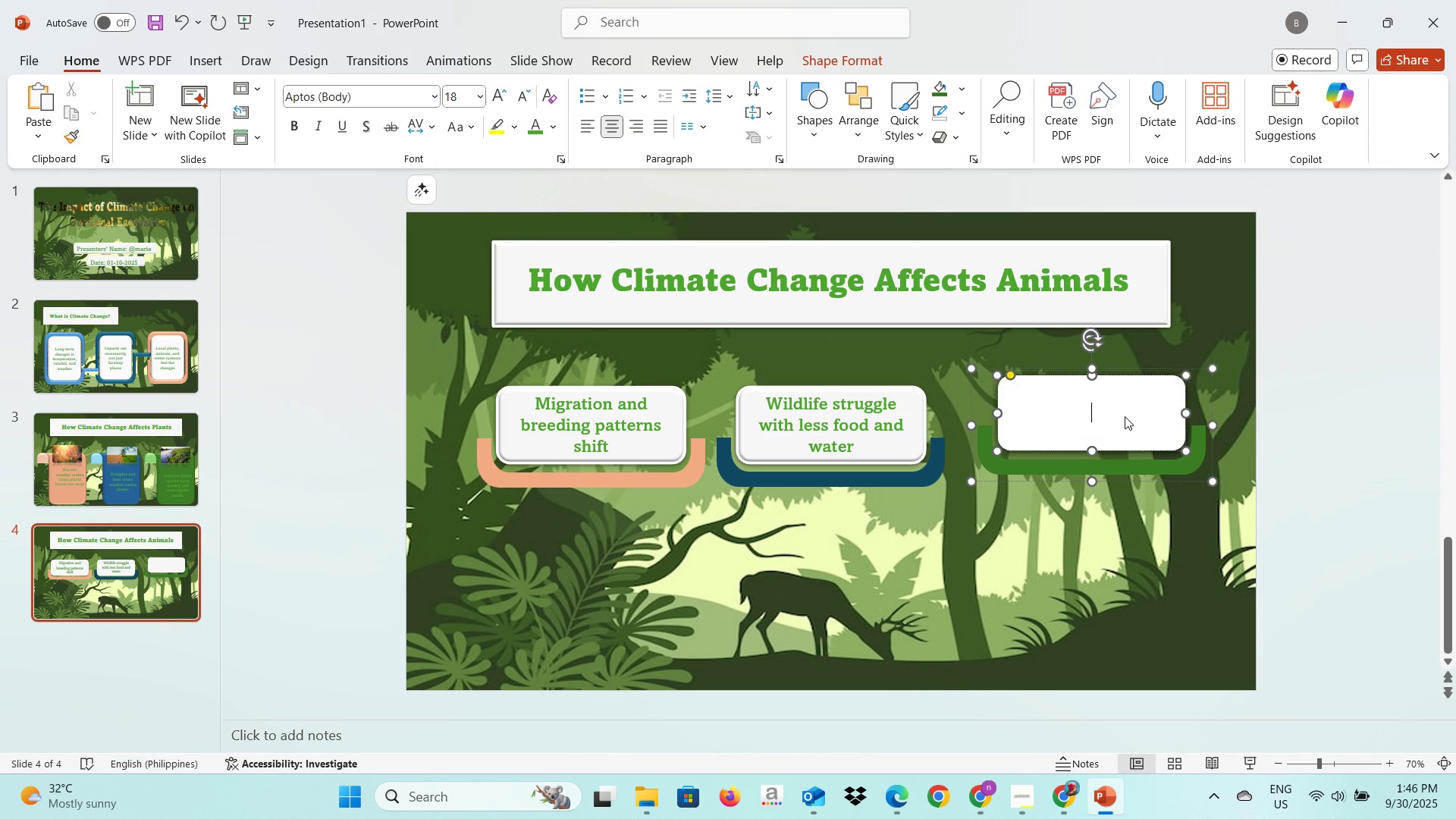 
key(Alt+Tab)